 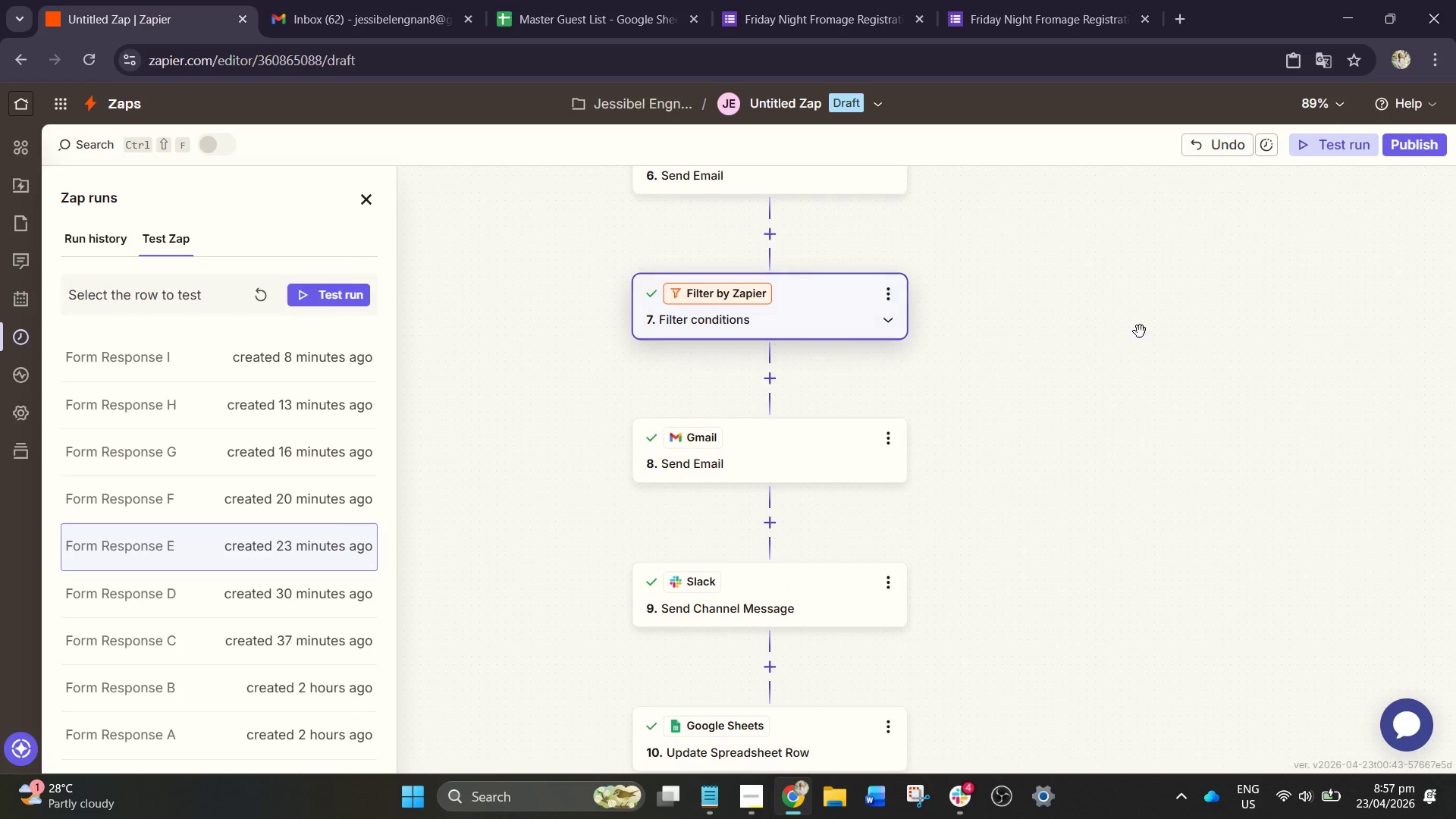 
scroll: coordinate [853, 445], scroll_direction: none, amount: 0.0
 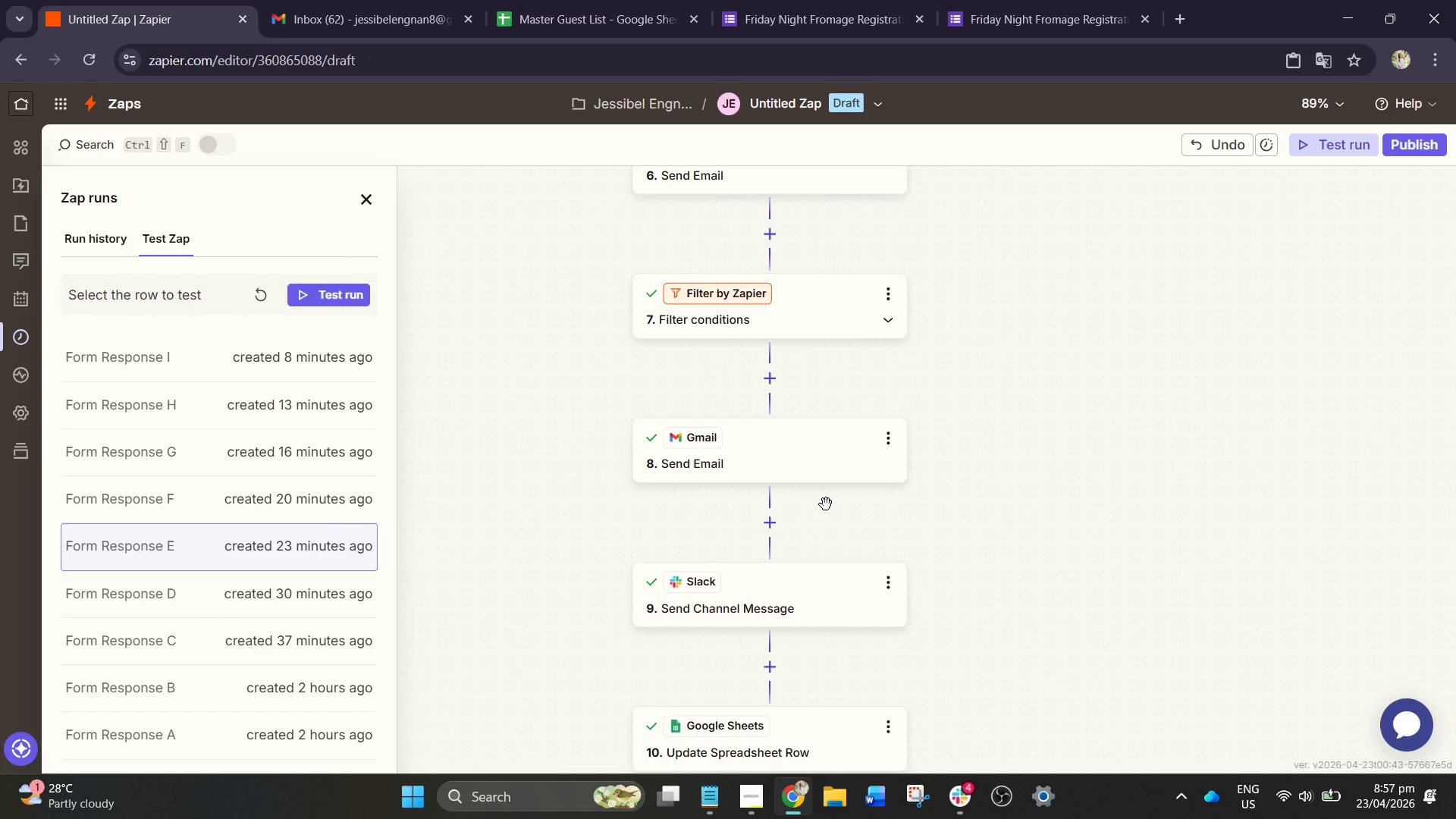 
scroll: coordinate [803, 482], scroll_direction: up, amount: 3.0
 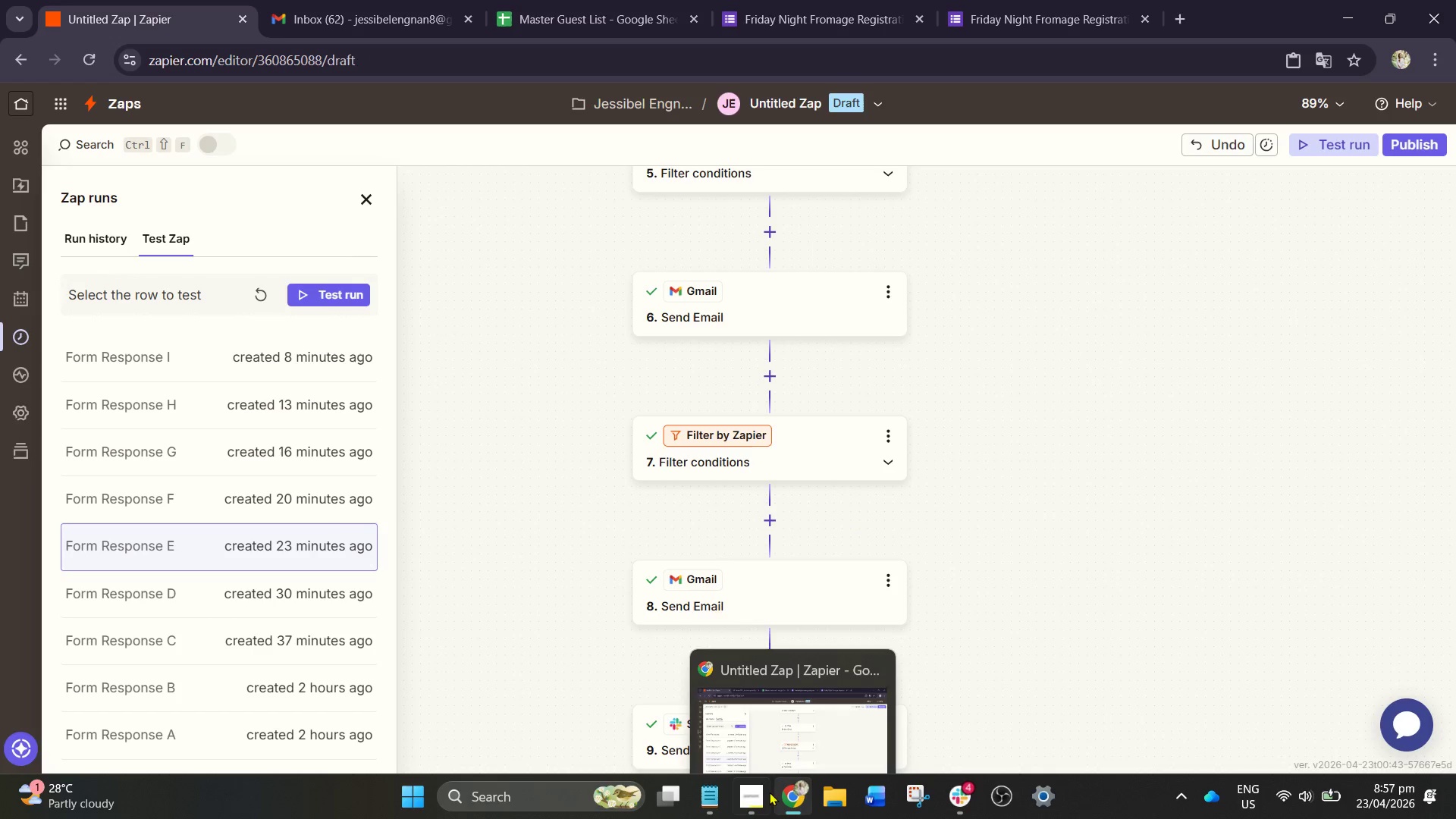 
left_click([761, 792])
 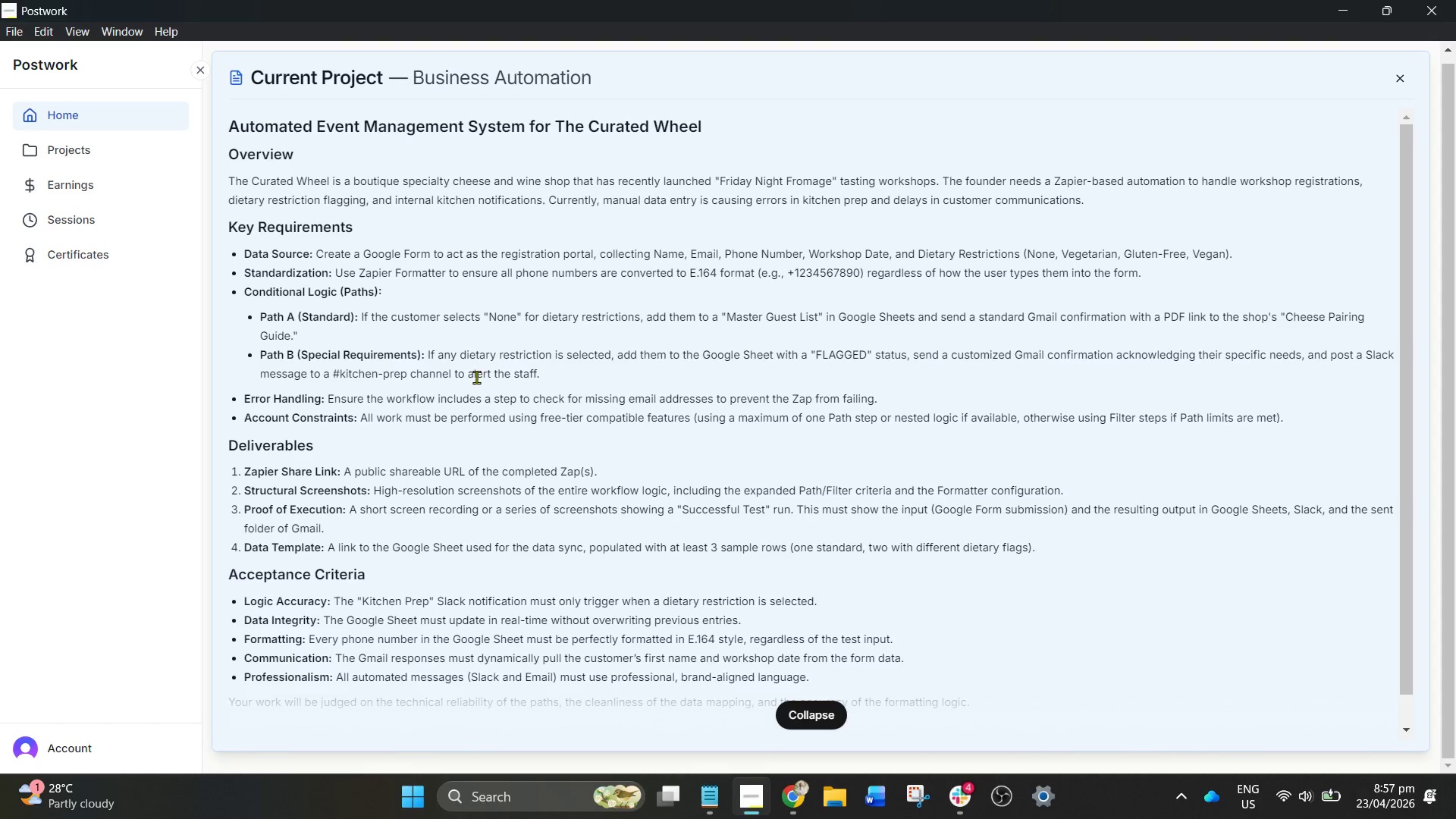 
wait(8.78)
 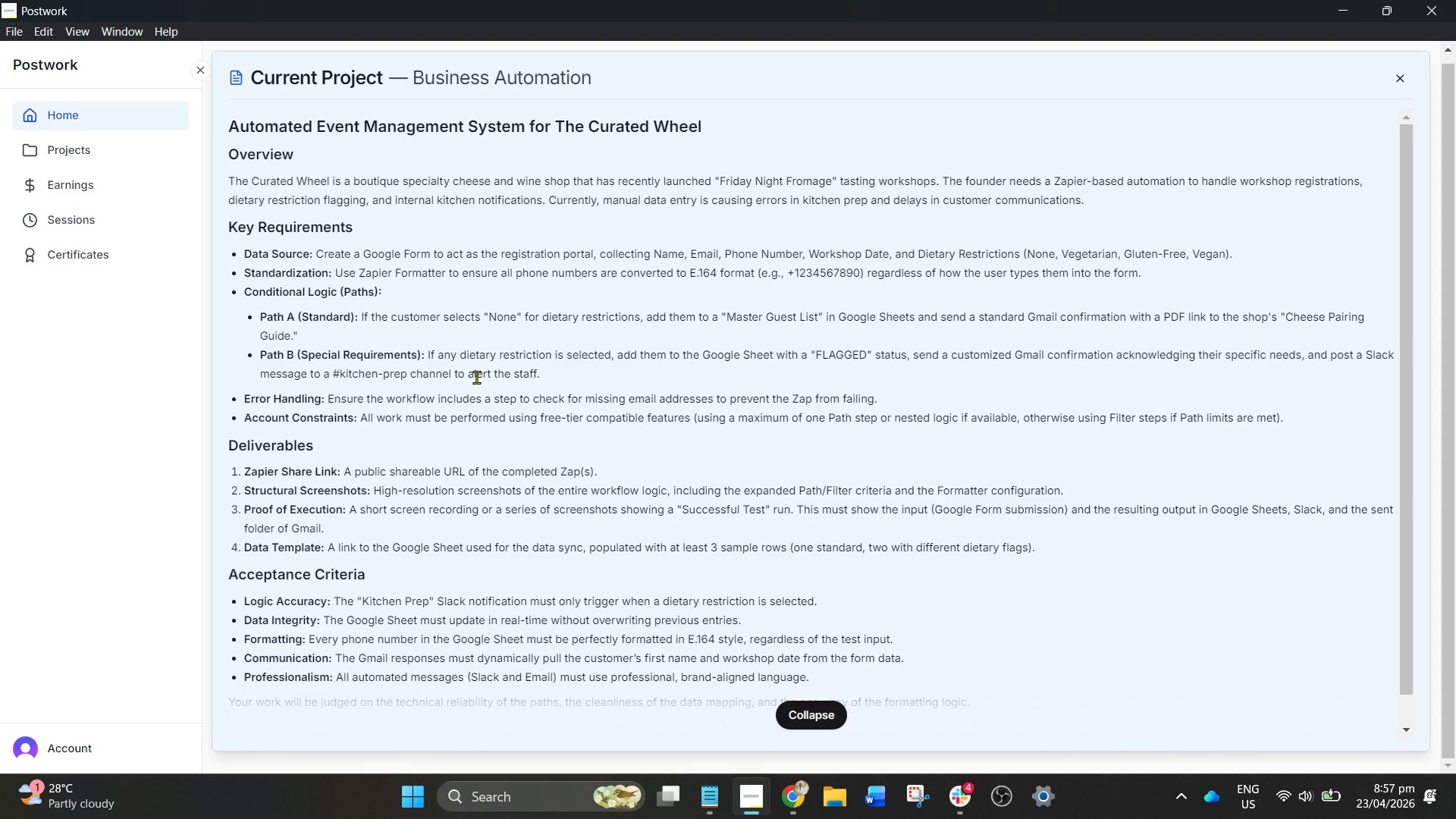 
left_click([803, 796])
 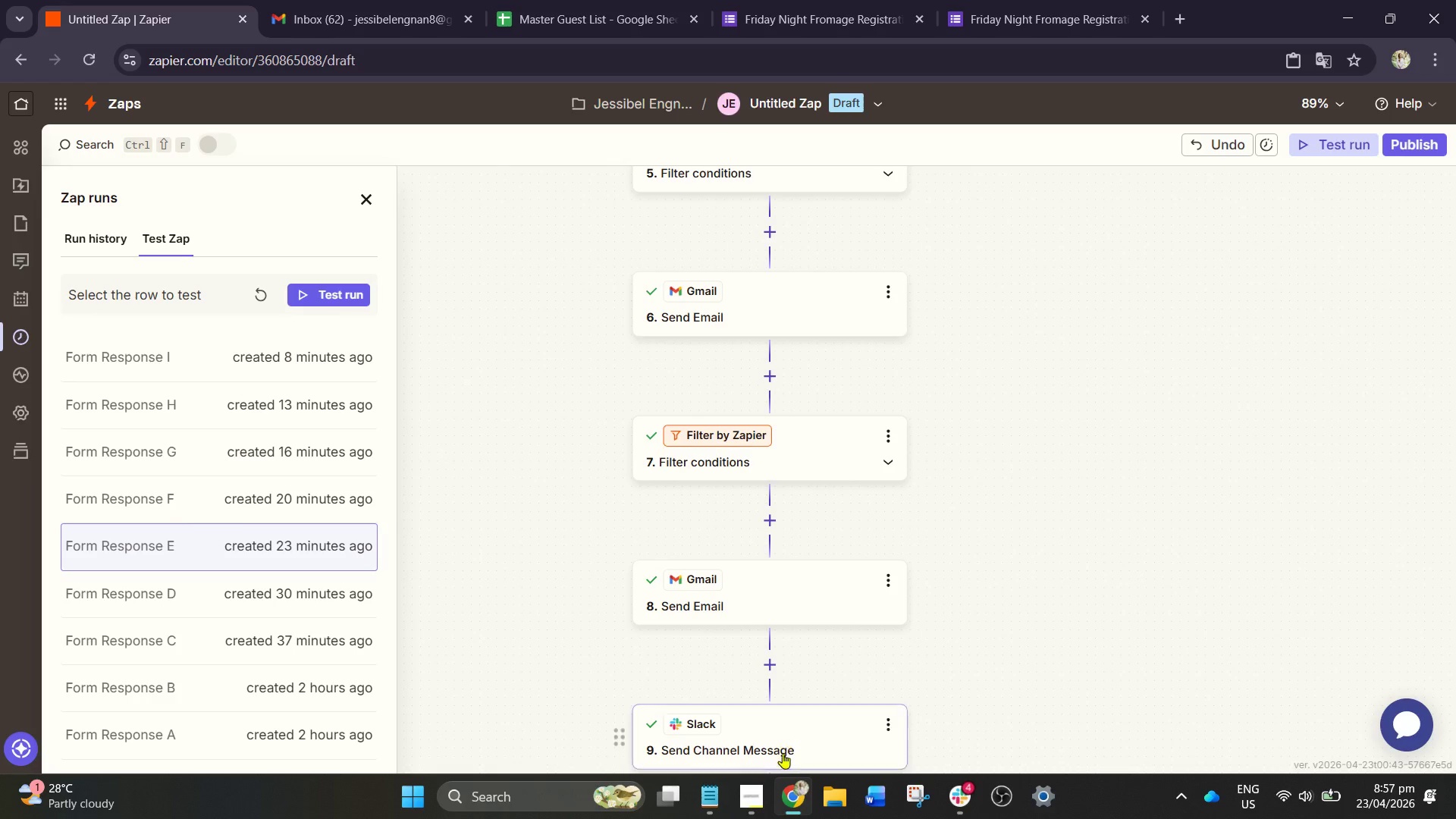 
left_click_drag(start_coordinate=[798, 802], to_coordinate=[803, 805])
 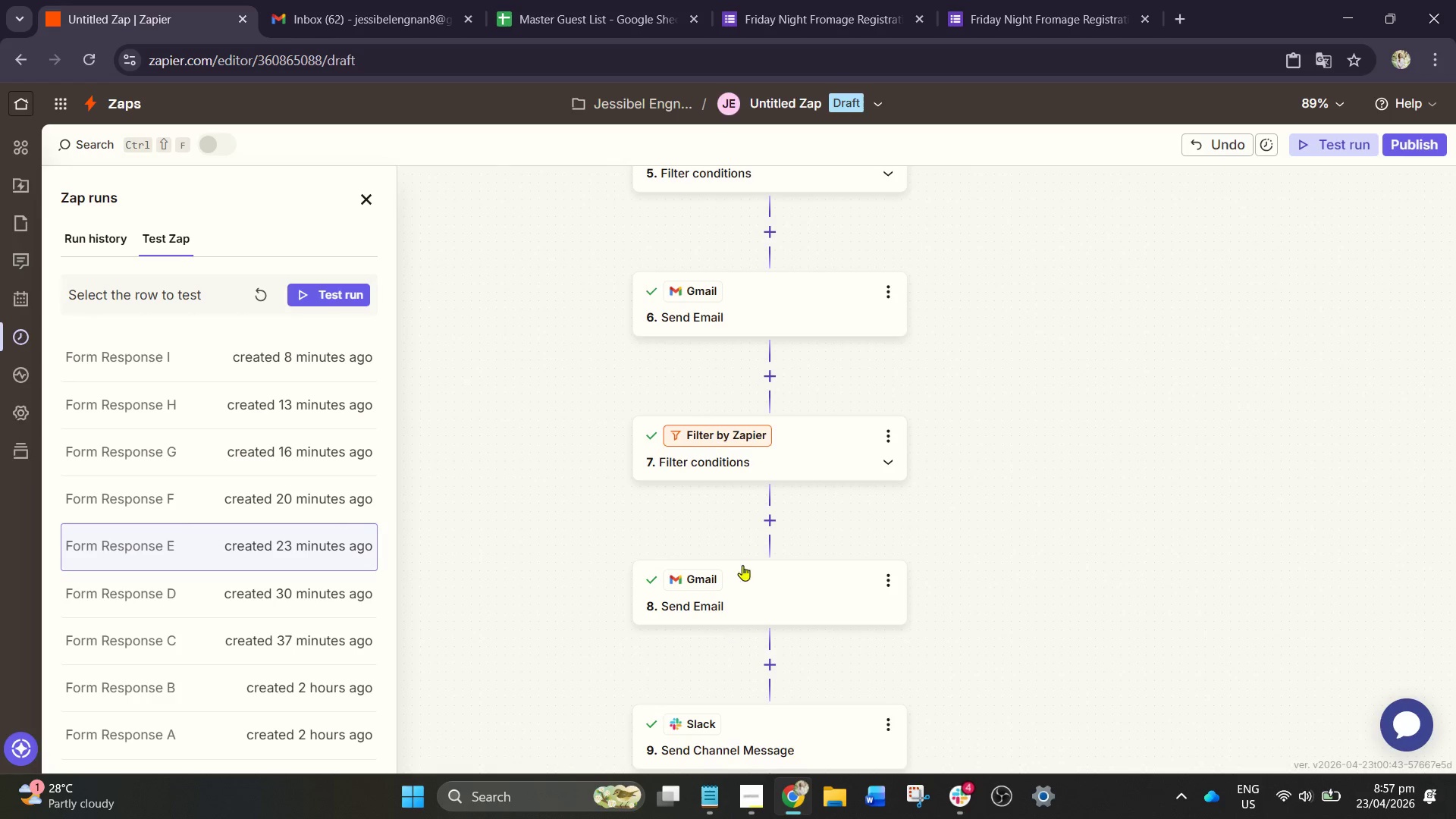 
scroll: coordinate [724, 343], scroll_direction: up, amount: 16.0
 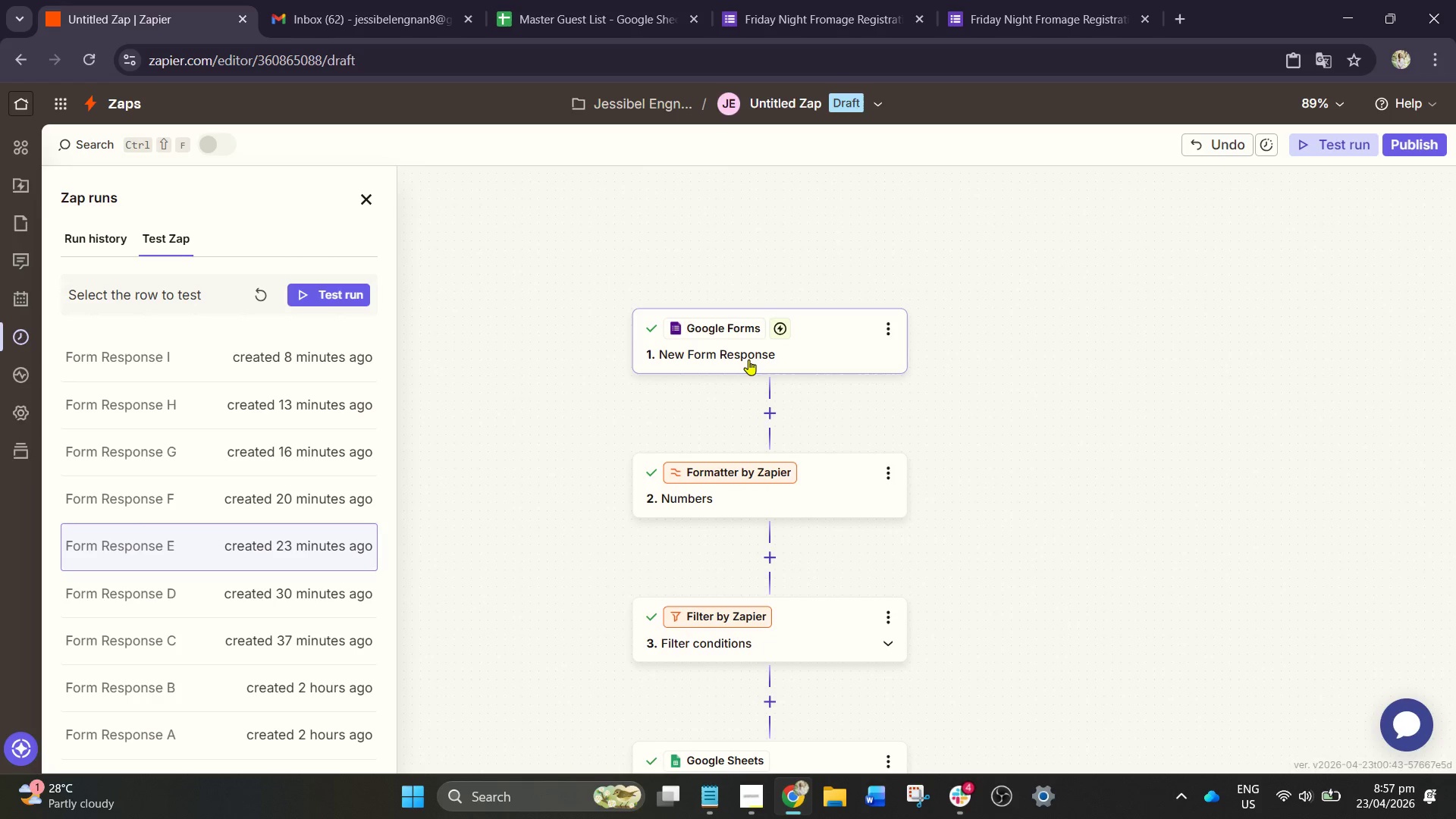 
left_click([748, 359])
 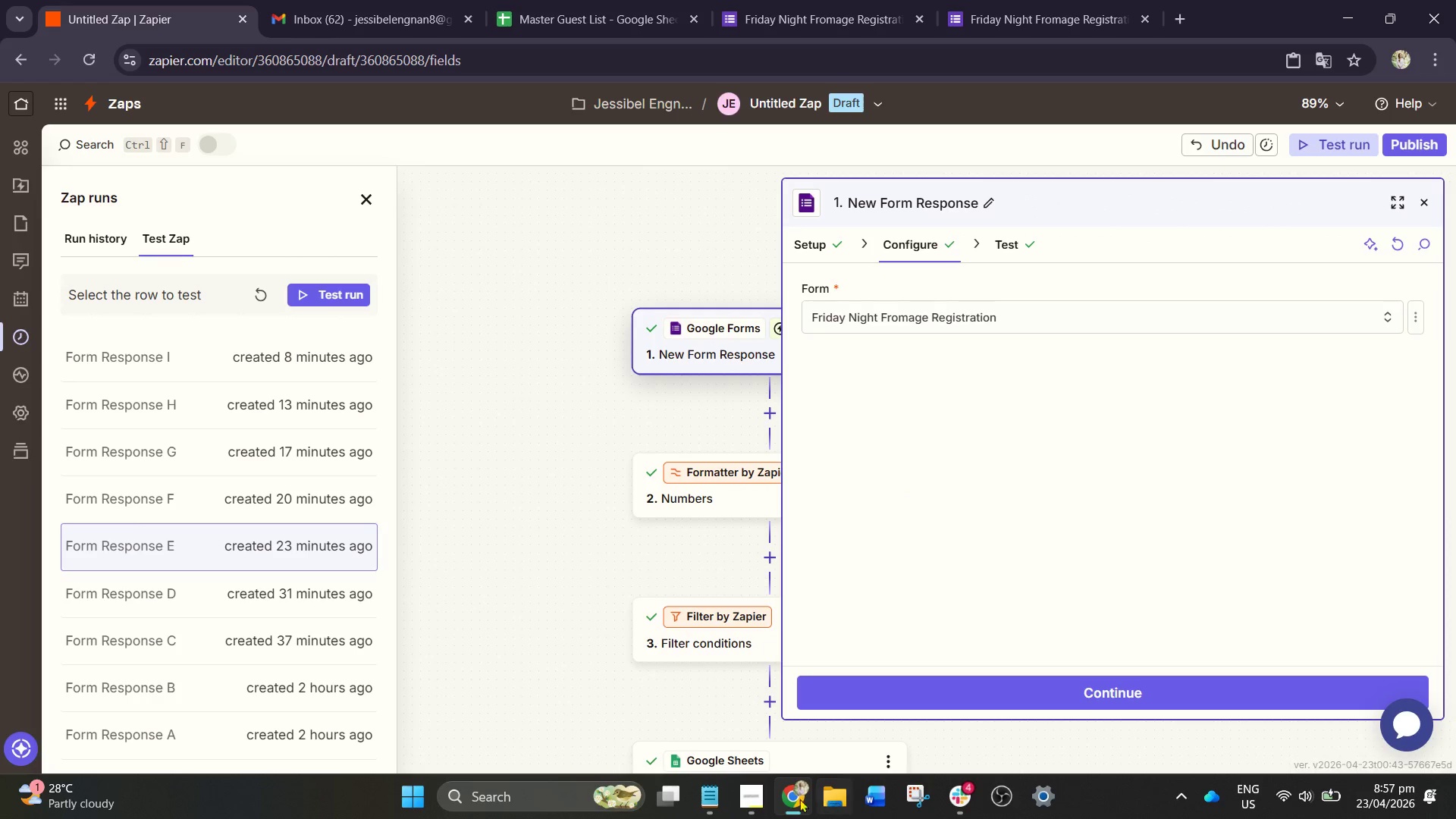 
left_click([755, 789])
 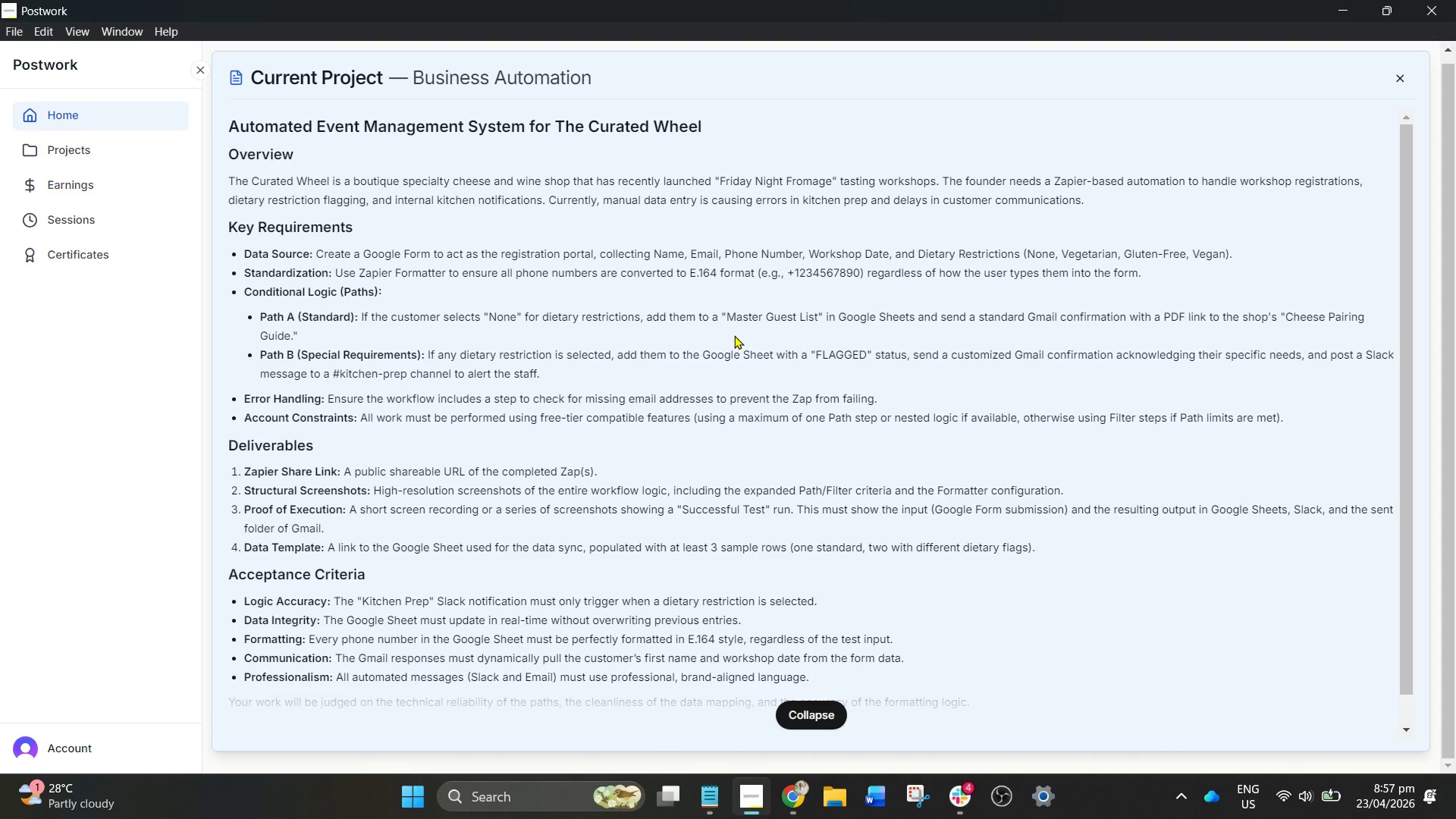 
wait(19.27)
 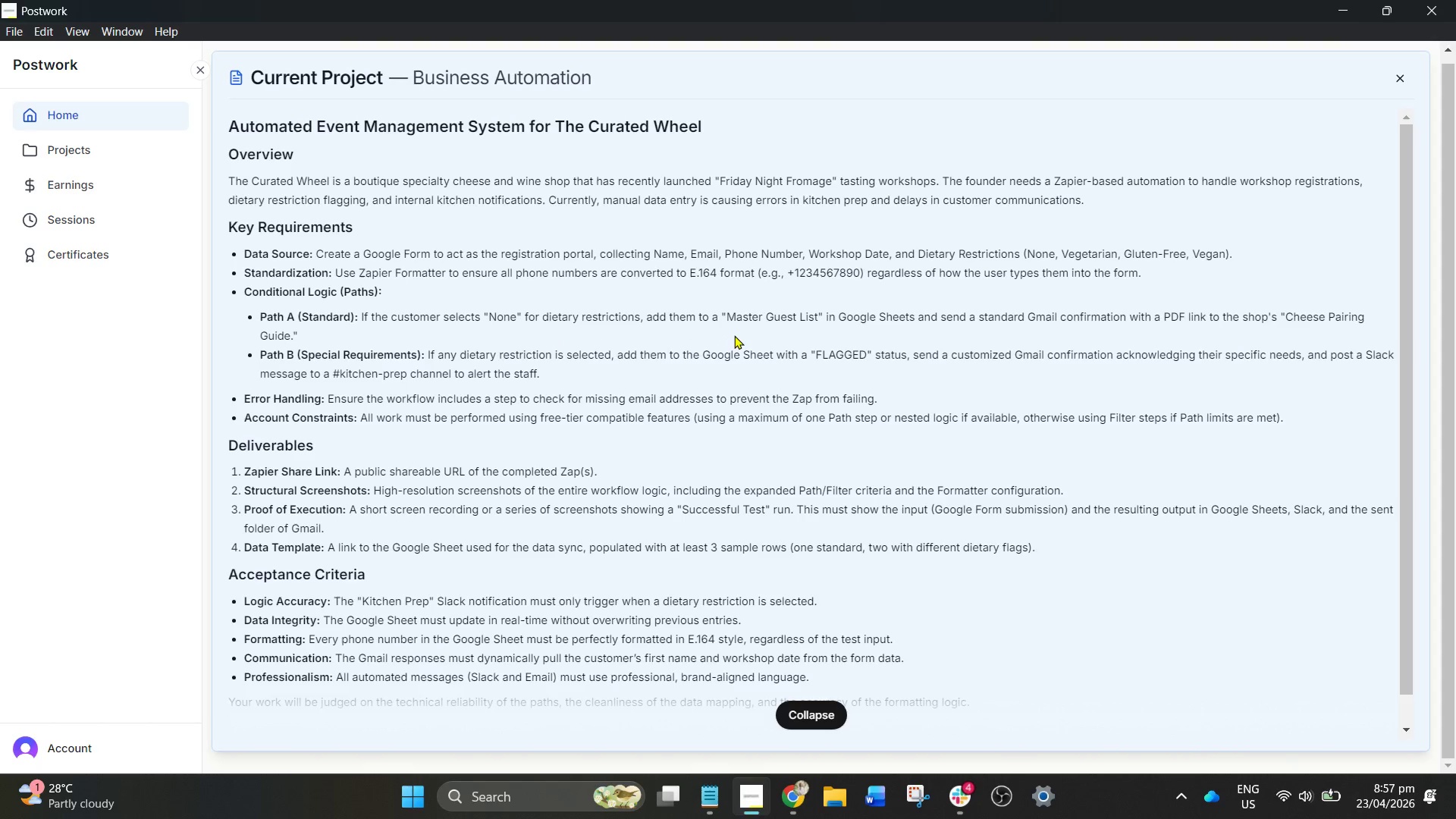 
left_click([795, 799])
 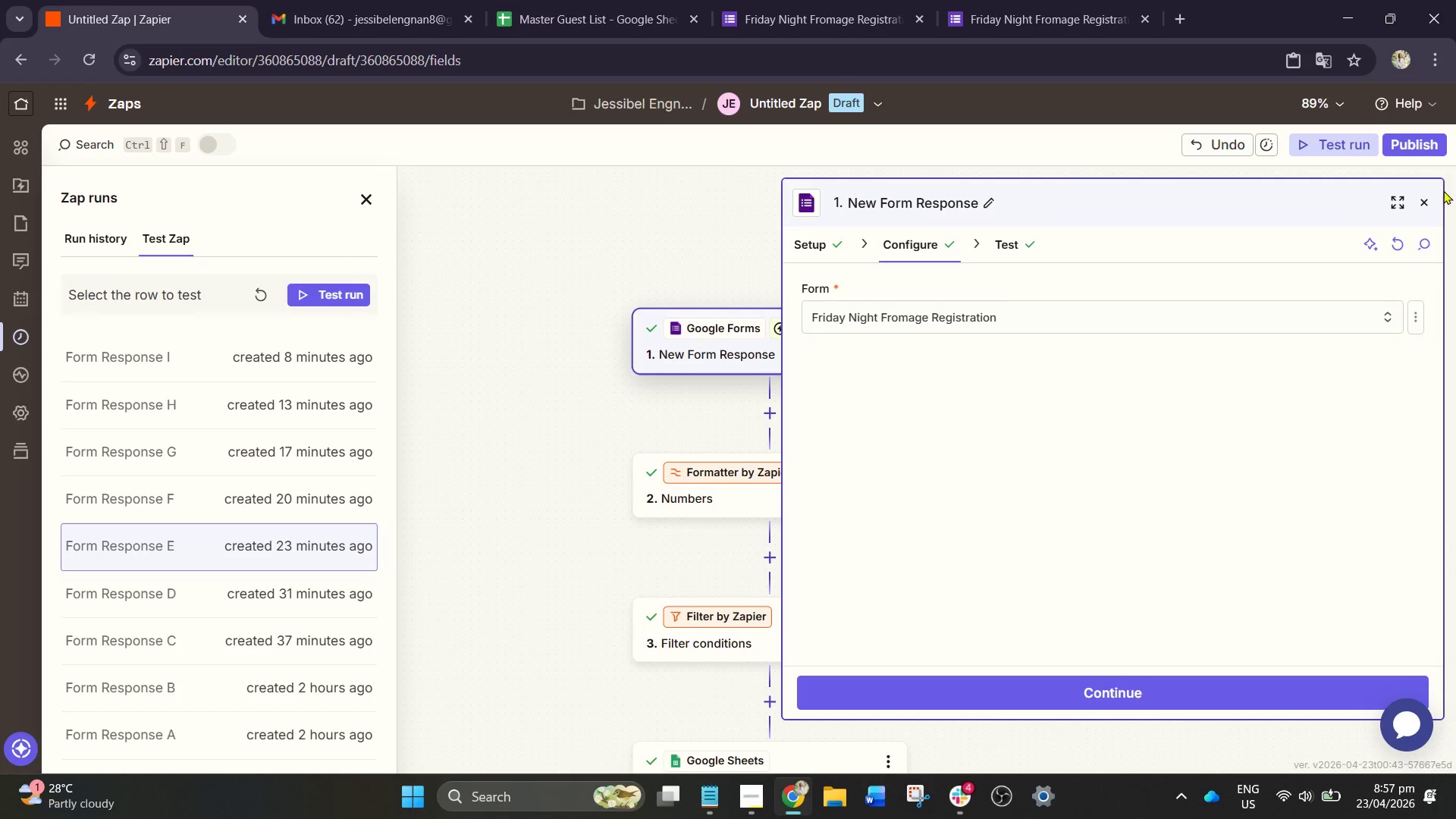 
left_click([1437, 206])
 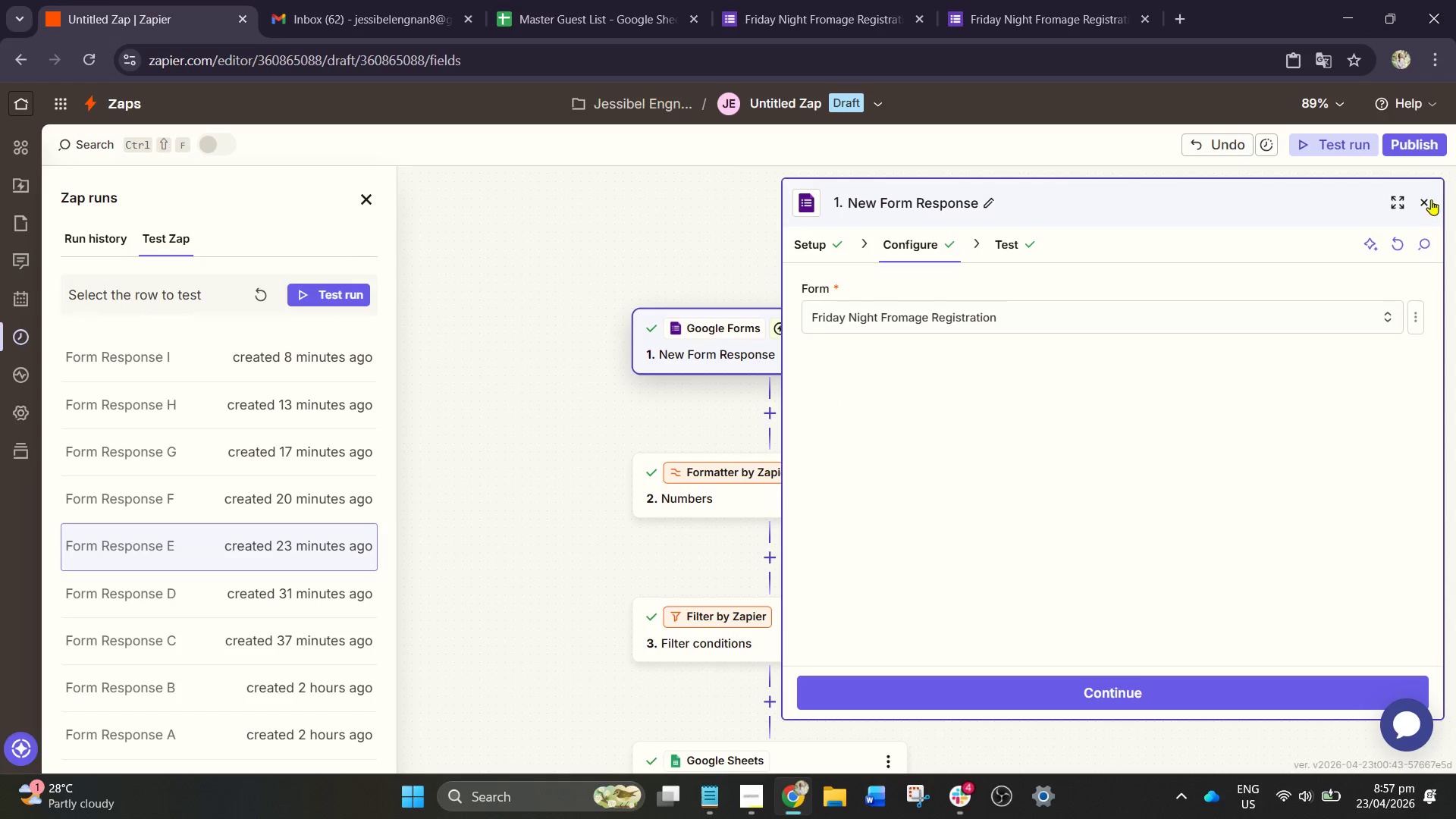 
left_click([1431, 199])
 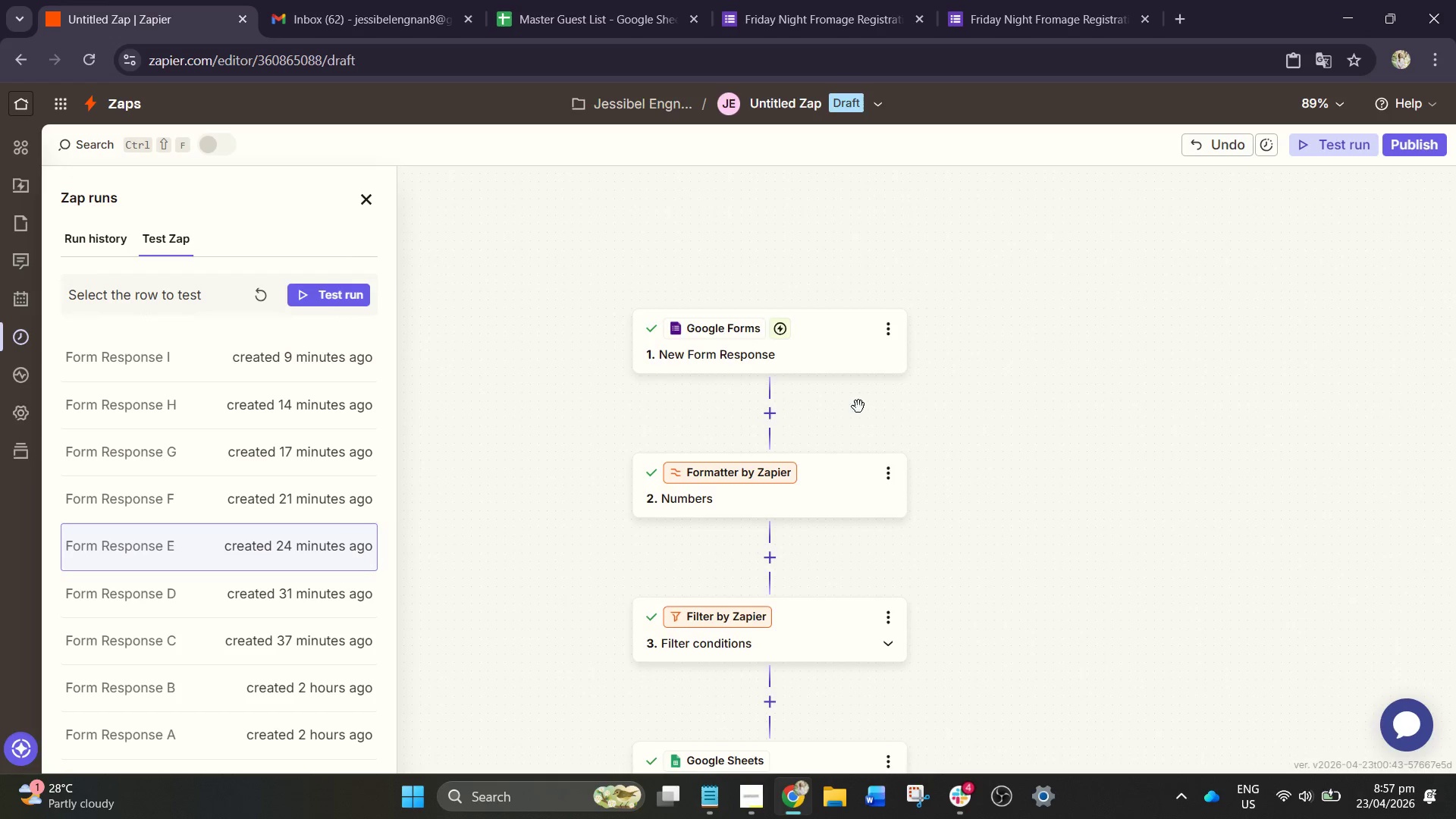 
scroll: coordinate [802, 416], scroll_direction: down, amount: 3.0
 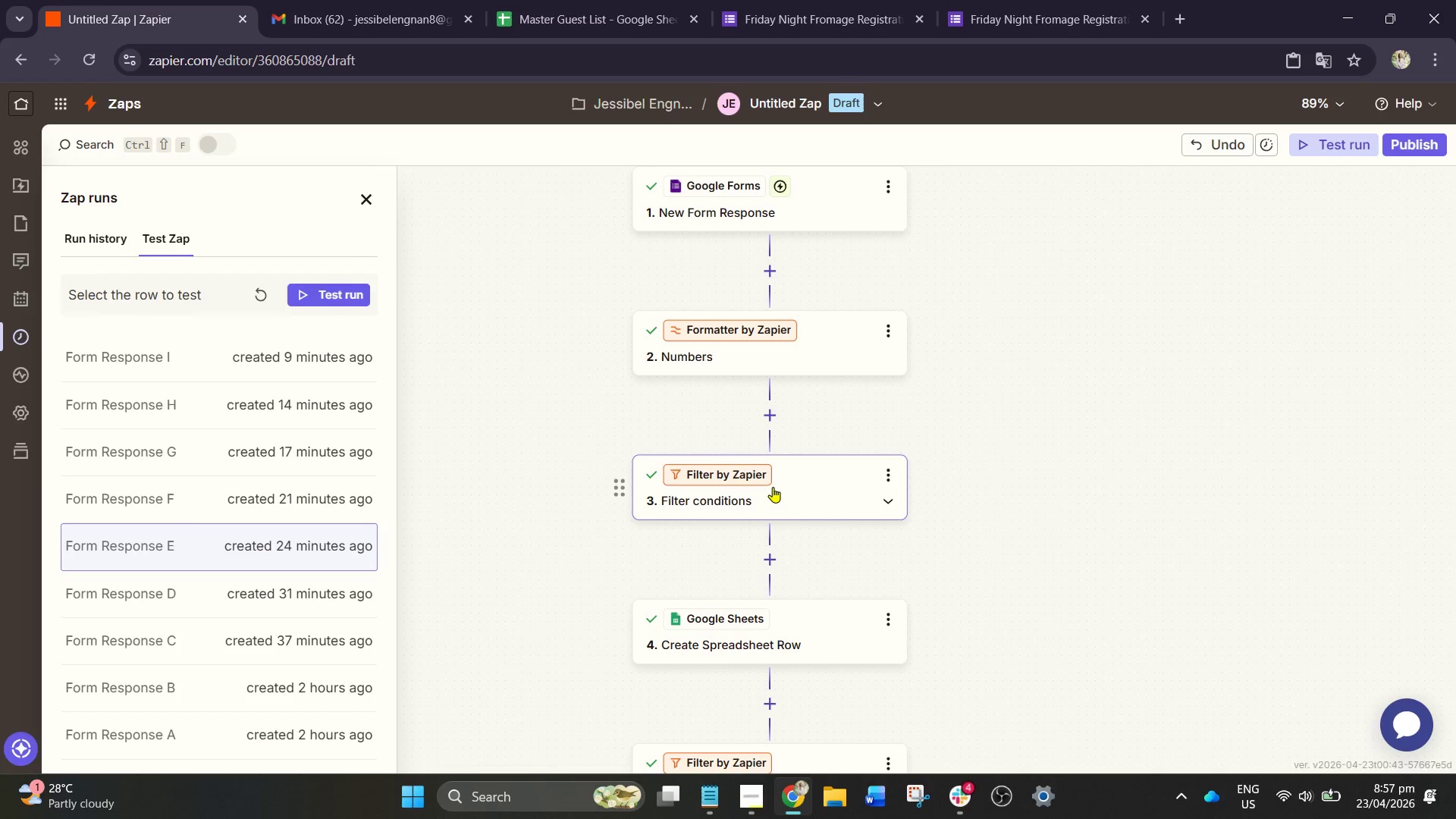 
left_click([796, 453])
 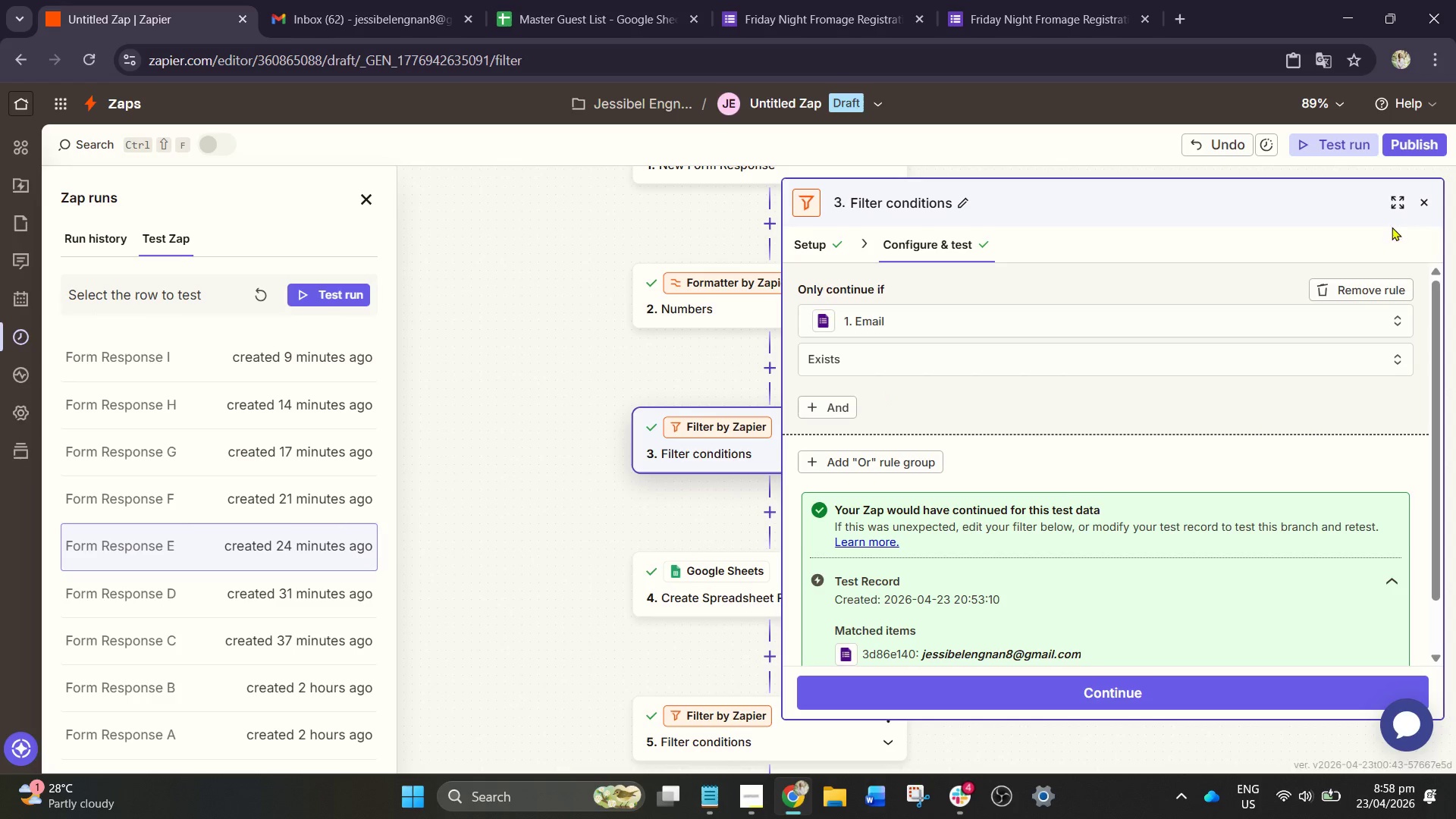 
scroll: coordinate [773, 487], scroll_direction: down, amount: 1.0
 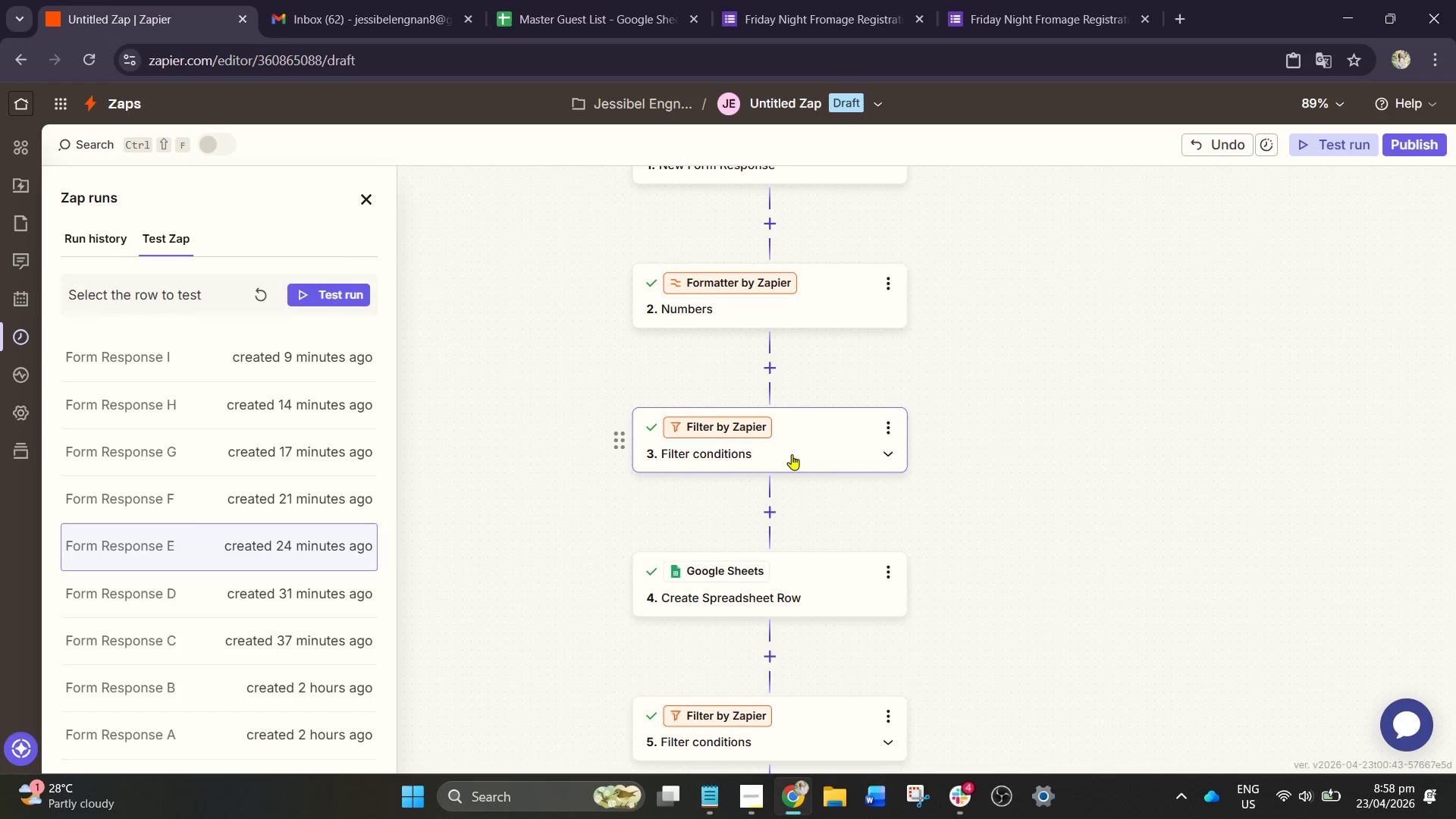 
left_click([1423, 202])